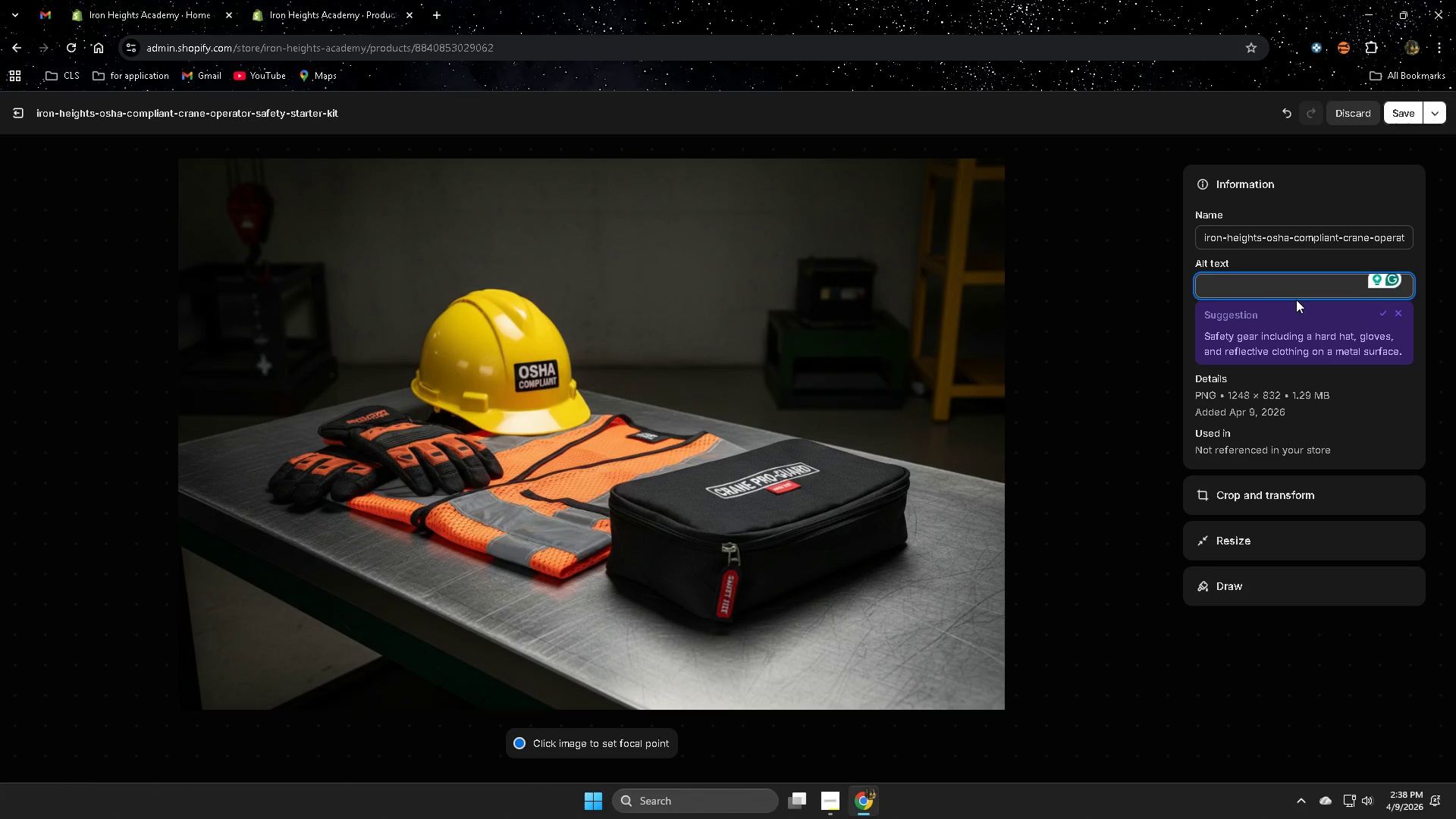 
type(Protective rigging gloves)
key(Backspace)
type( and helop)
key(Backspace)
key(Backspace)
type(met used for heavy)
 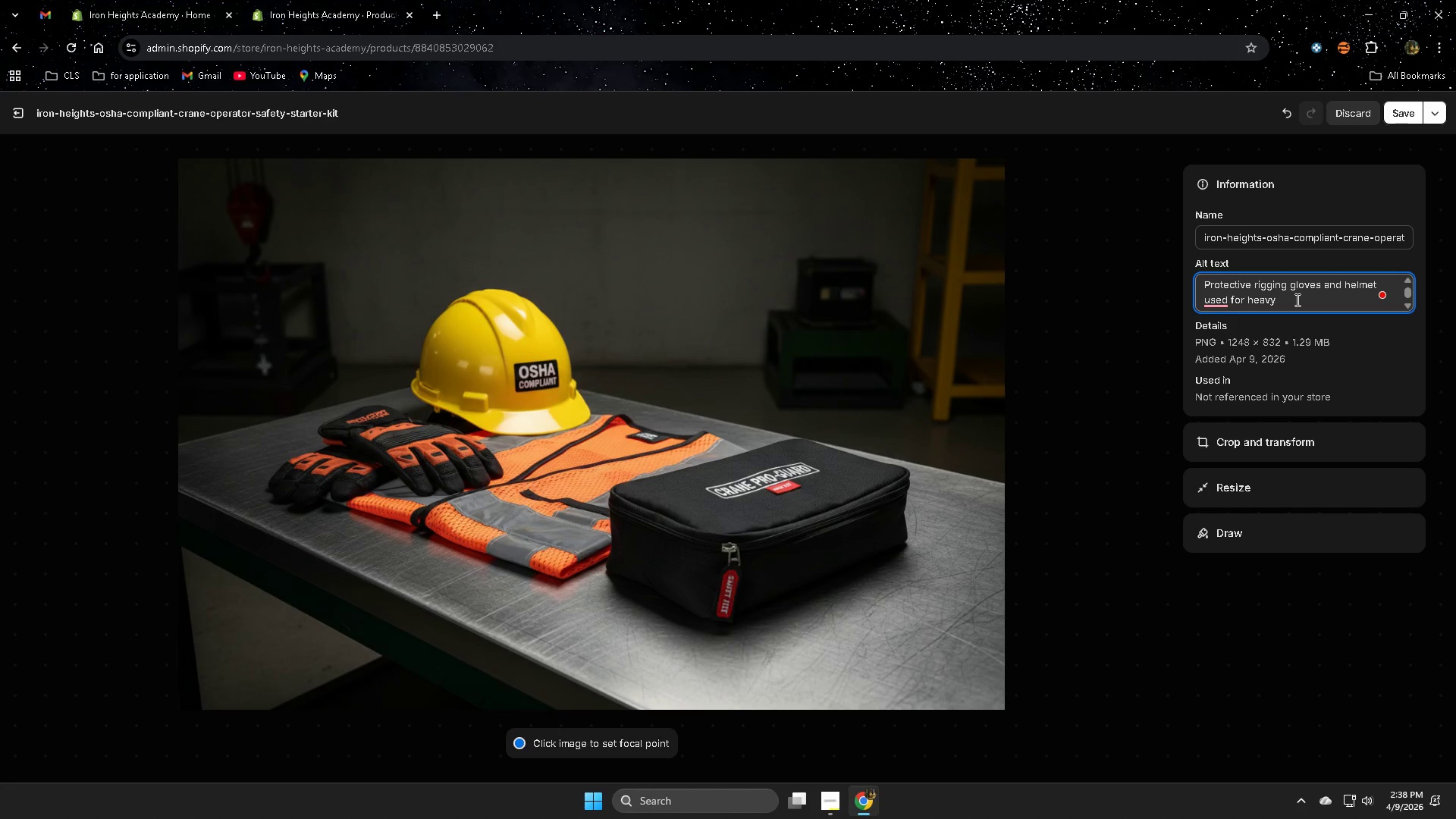 
left_click([1293, 302])
 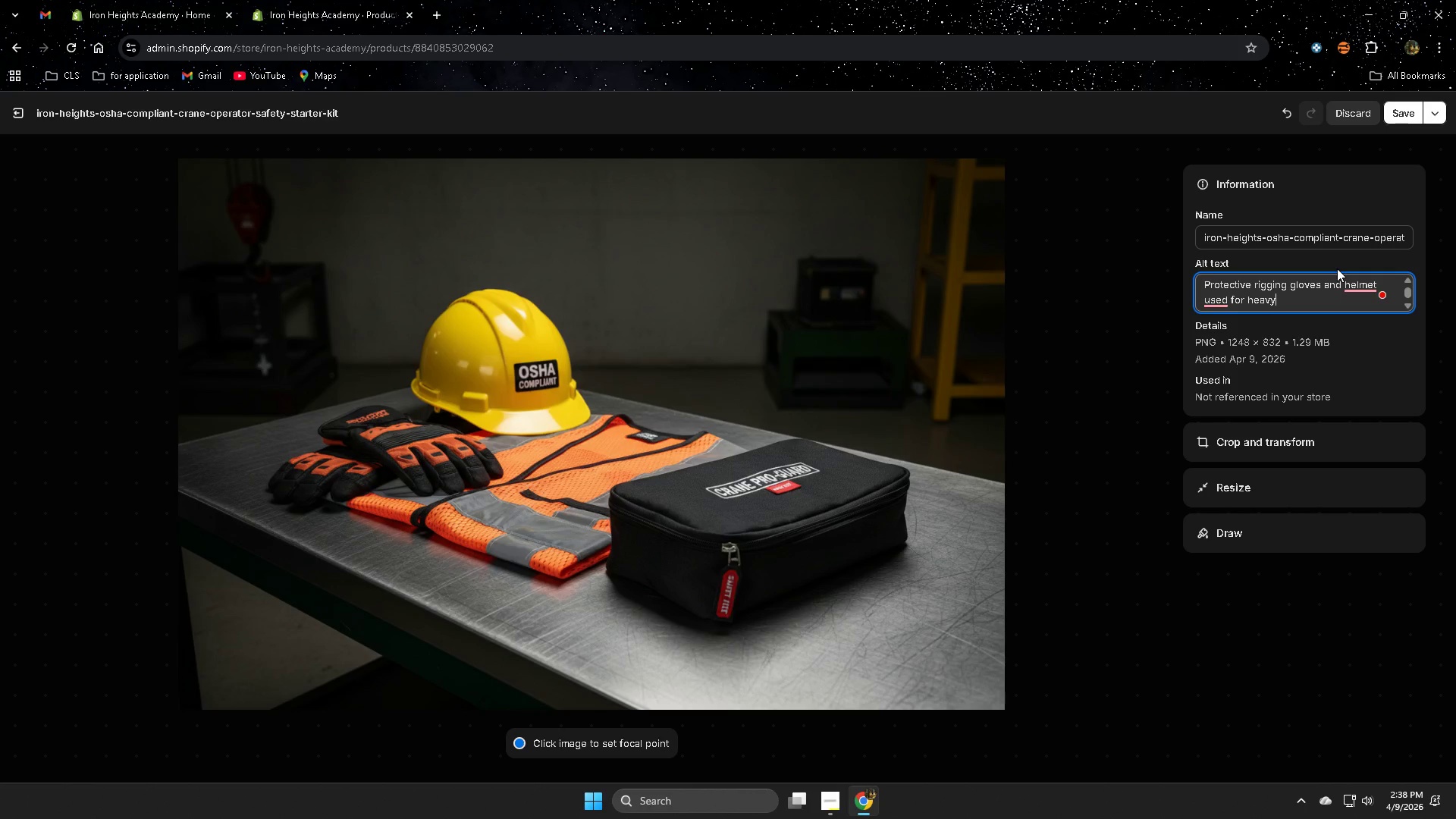 
wait(6.98)
 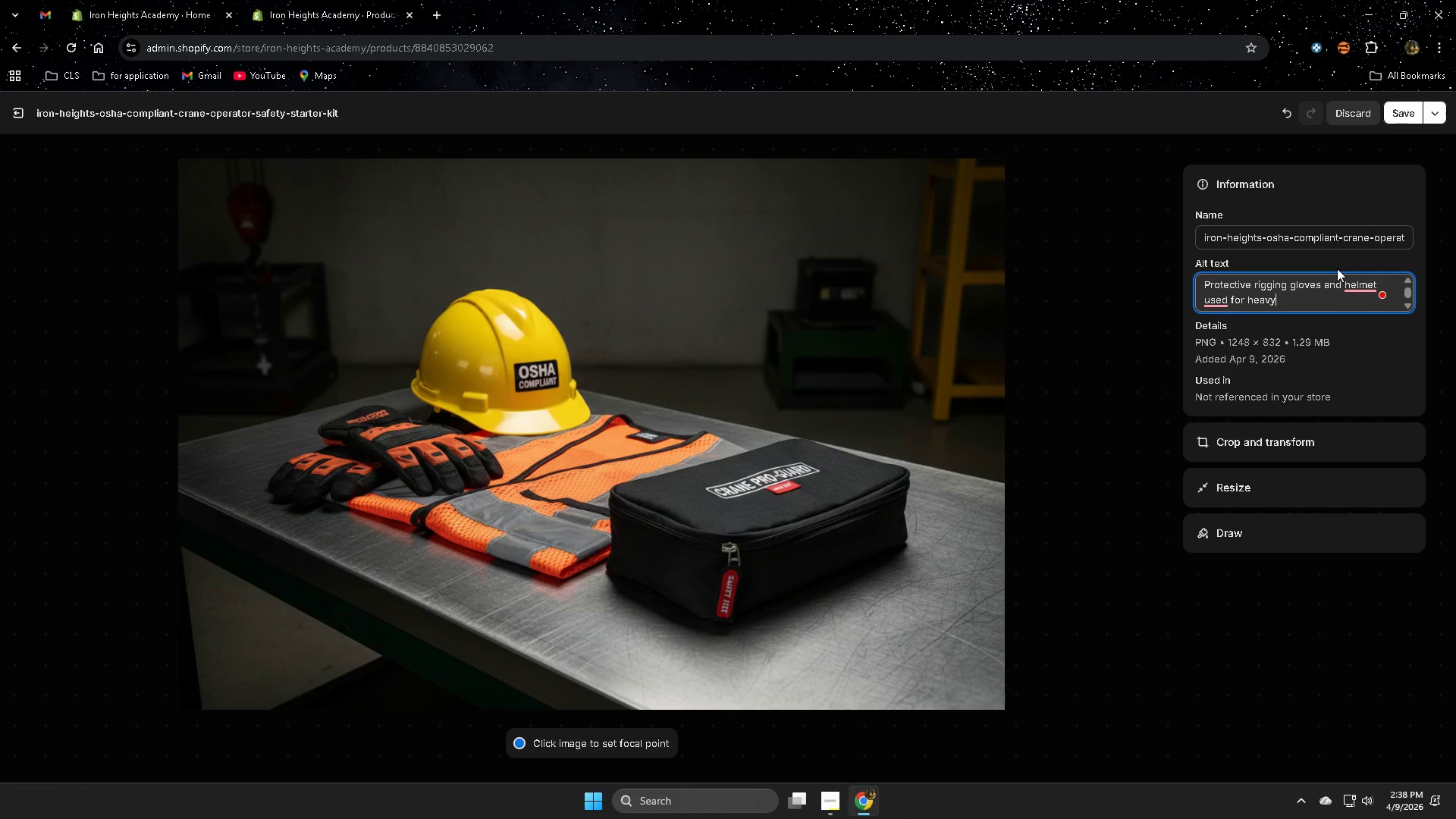 
type(e)
key(Backspace)
type( equipment )
 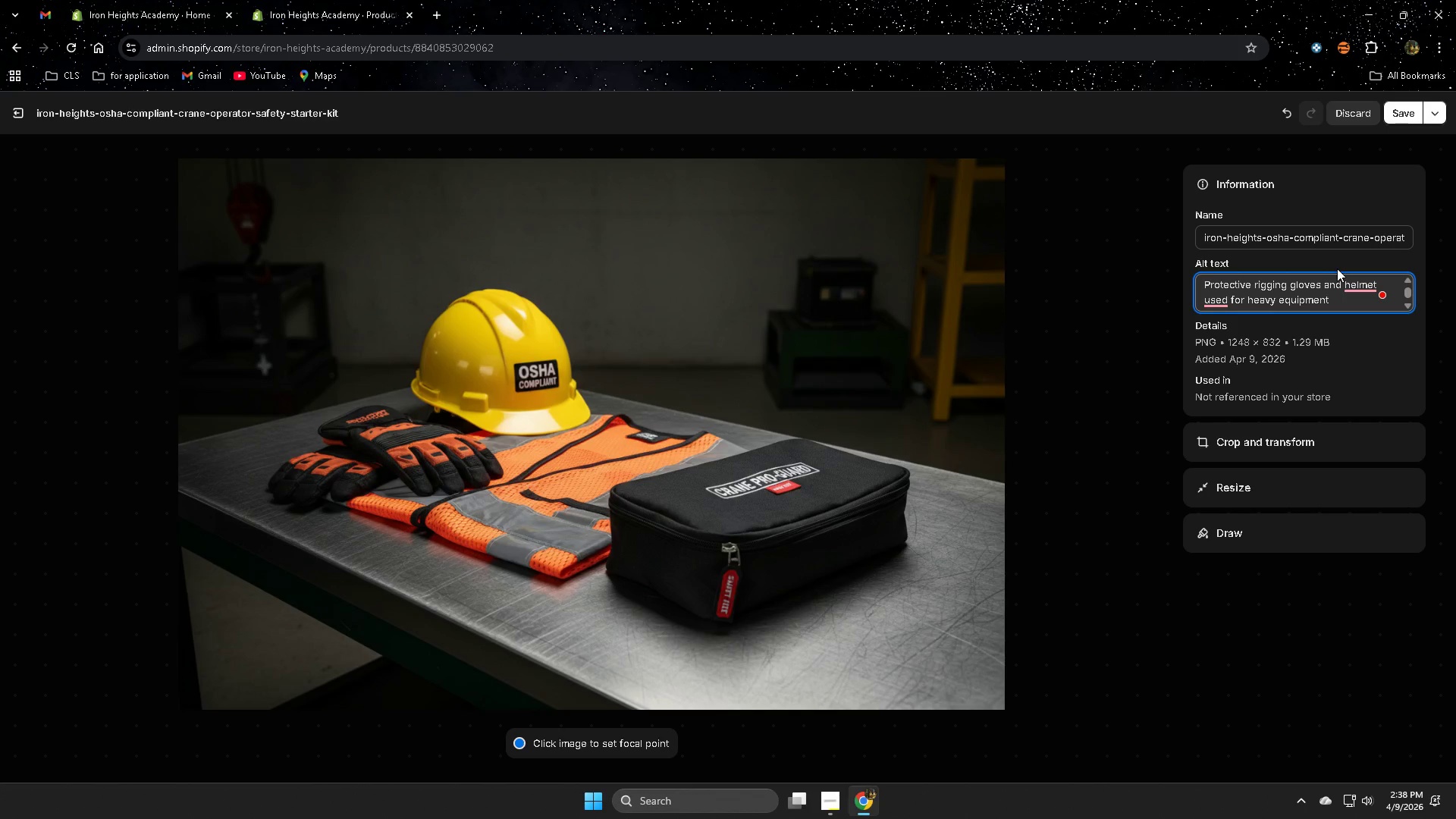 
wait(15.33)
 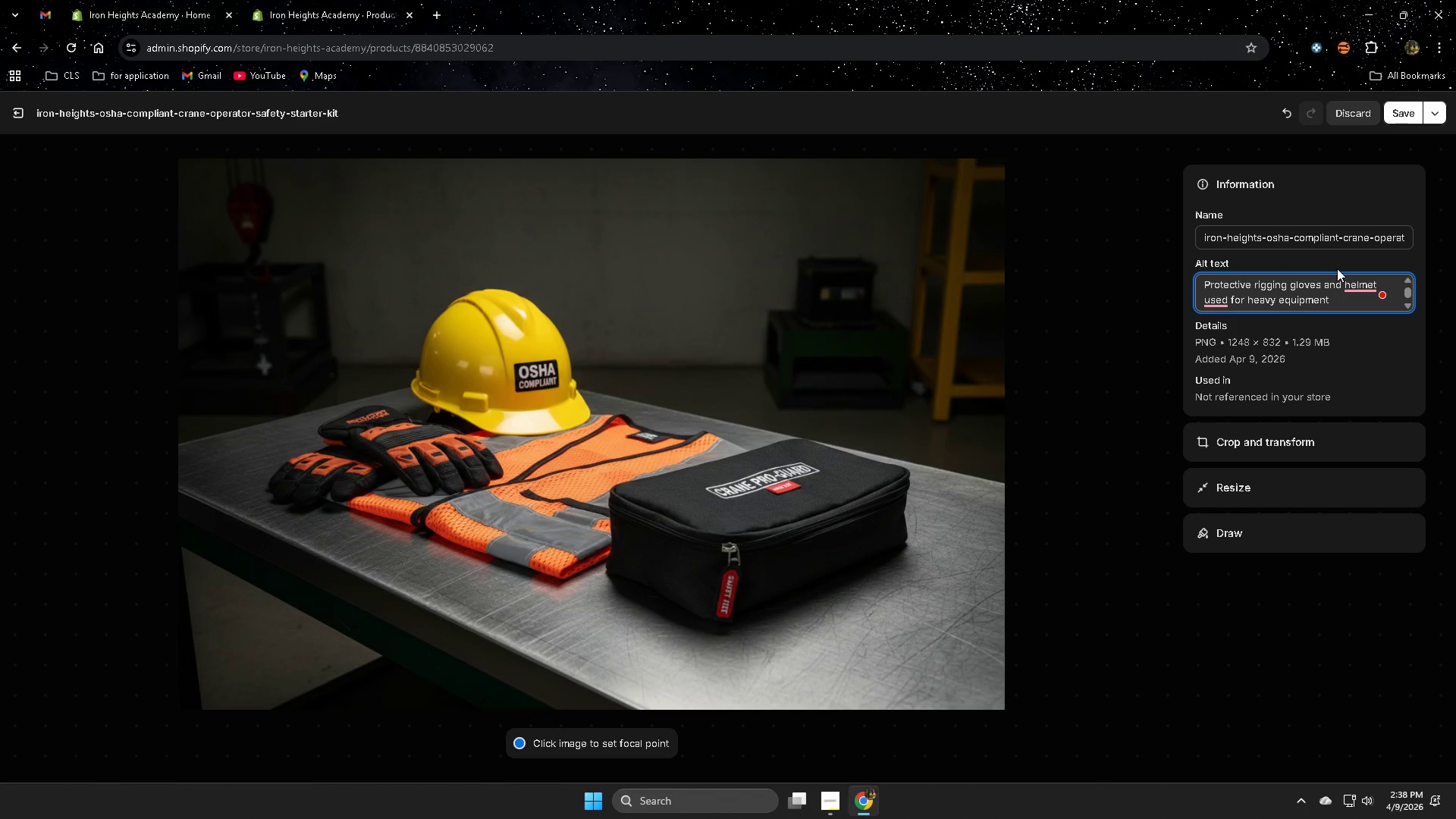 
type(rigging )
 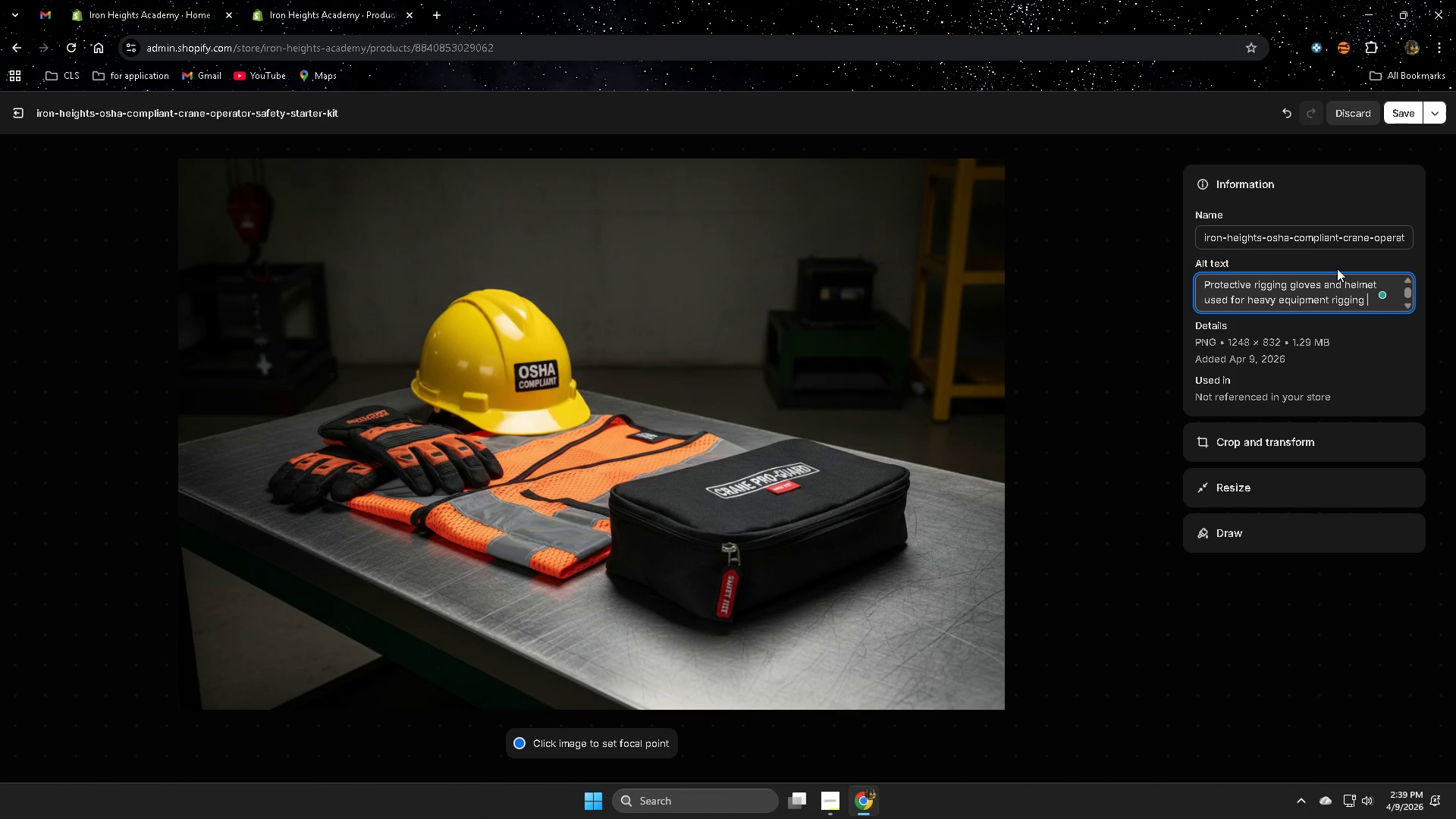 
type(certifacation training)
 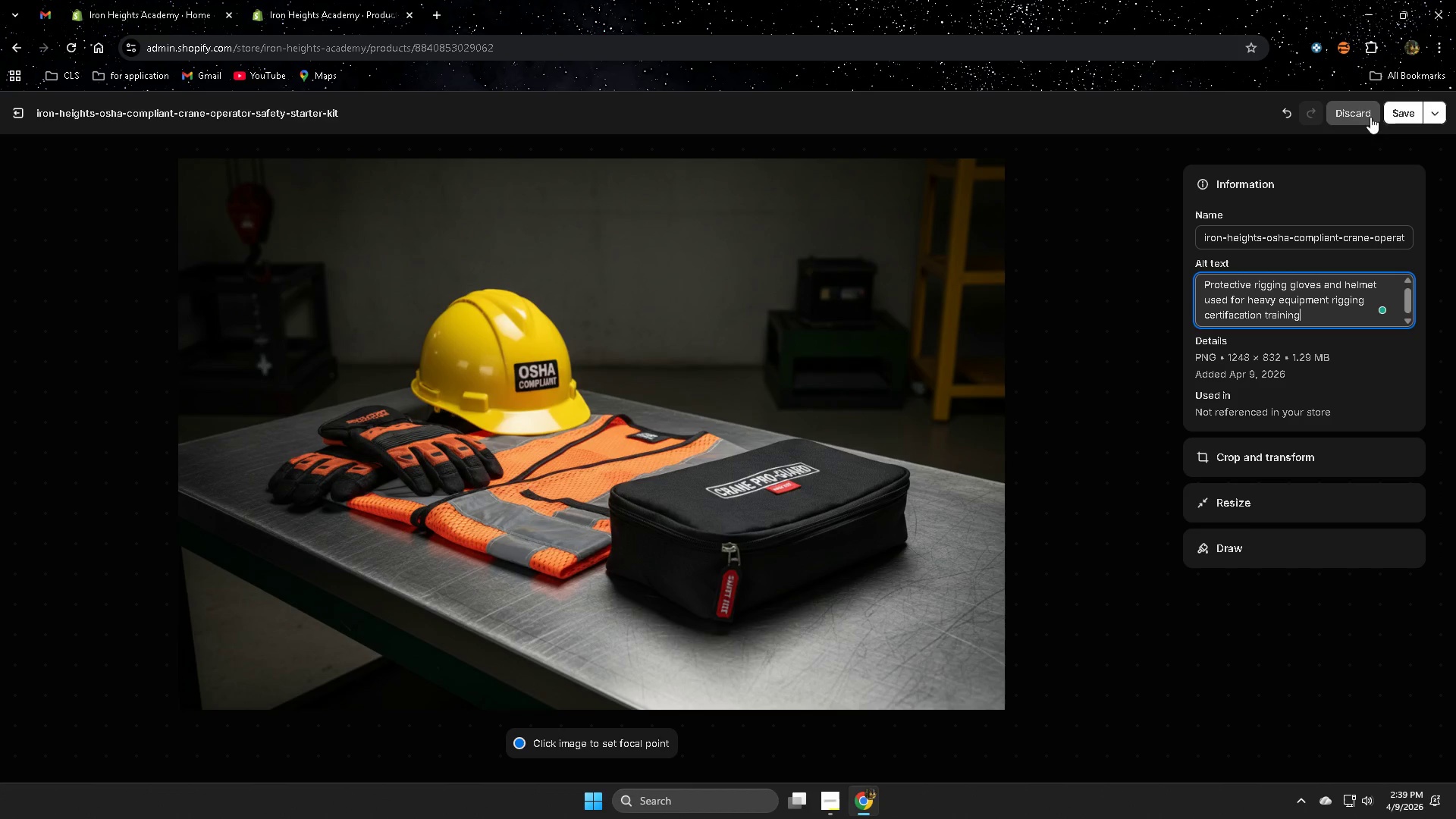 
left_click([1390, 112])
 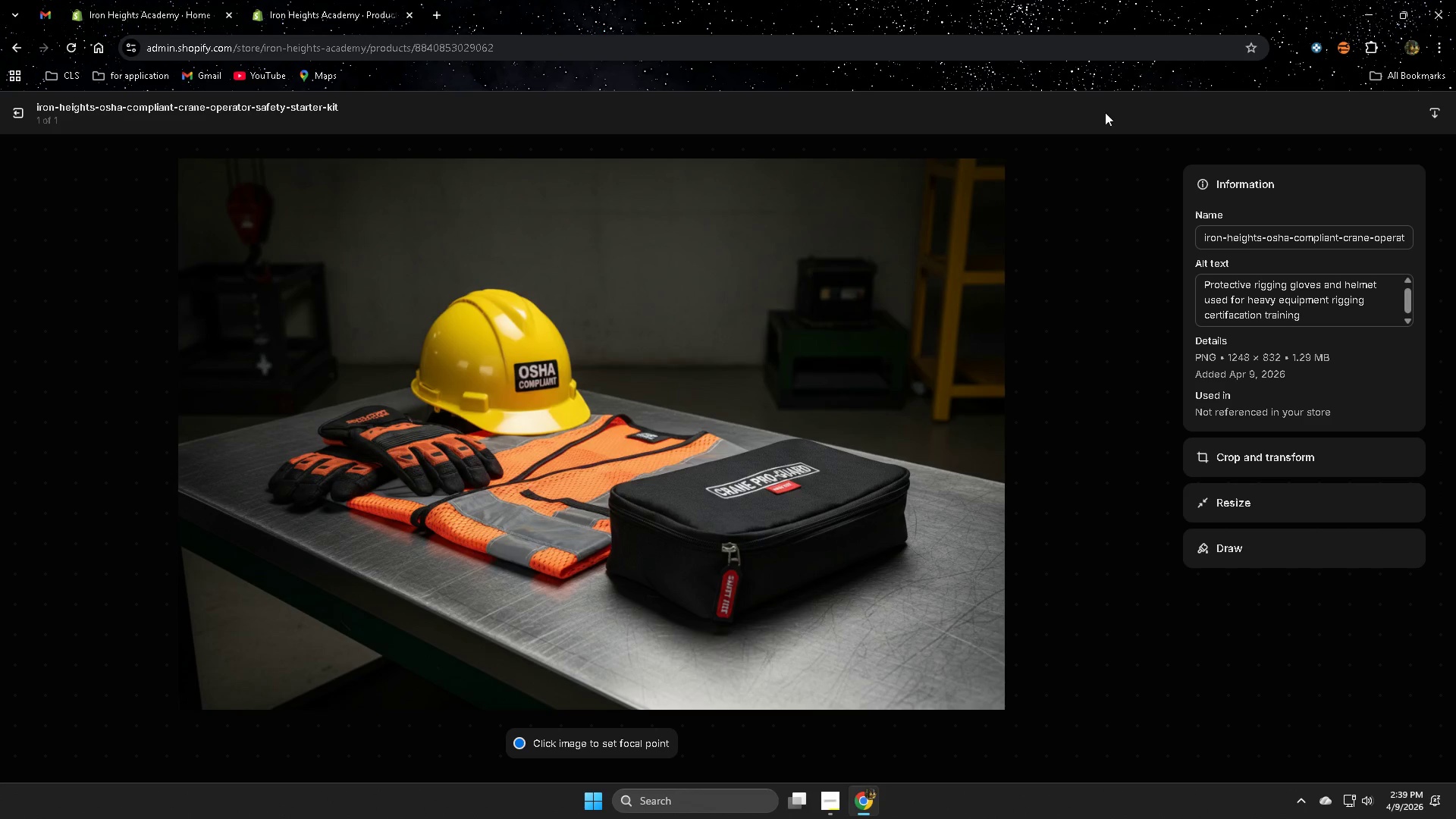 
wait(6.44)
 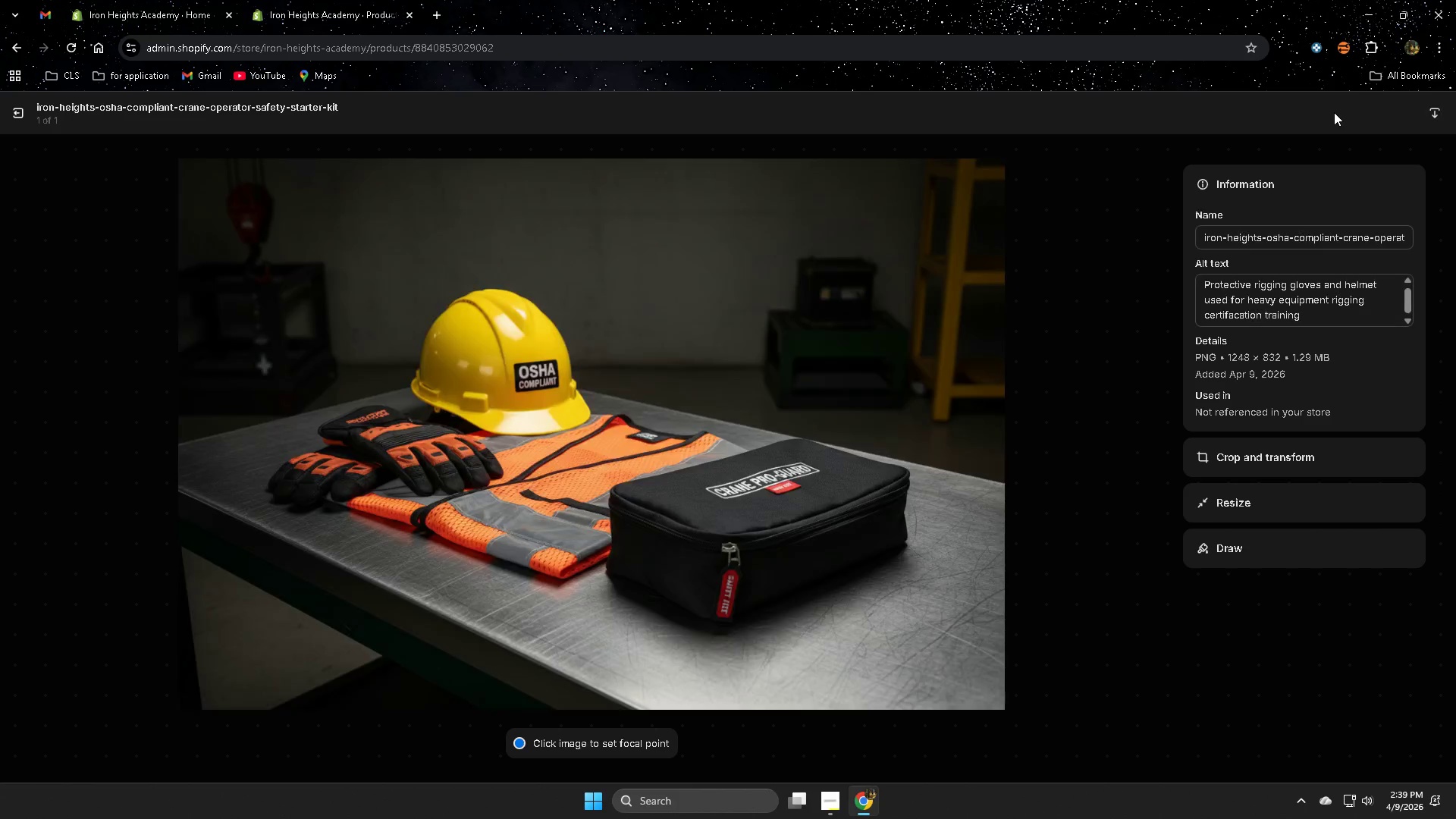 
left_click([15, 115])
 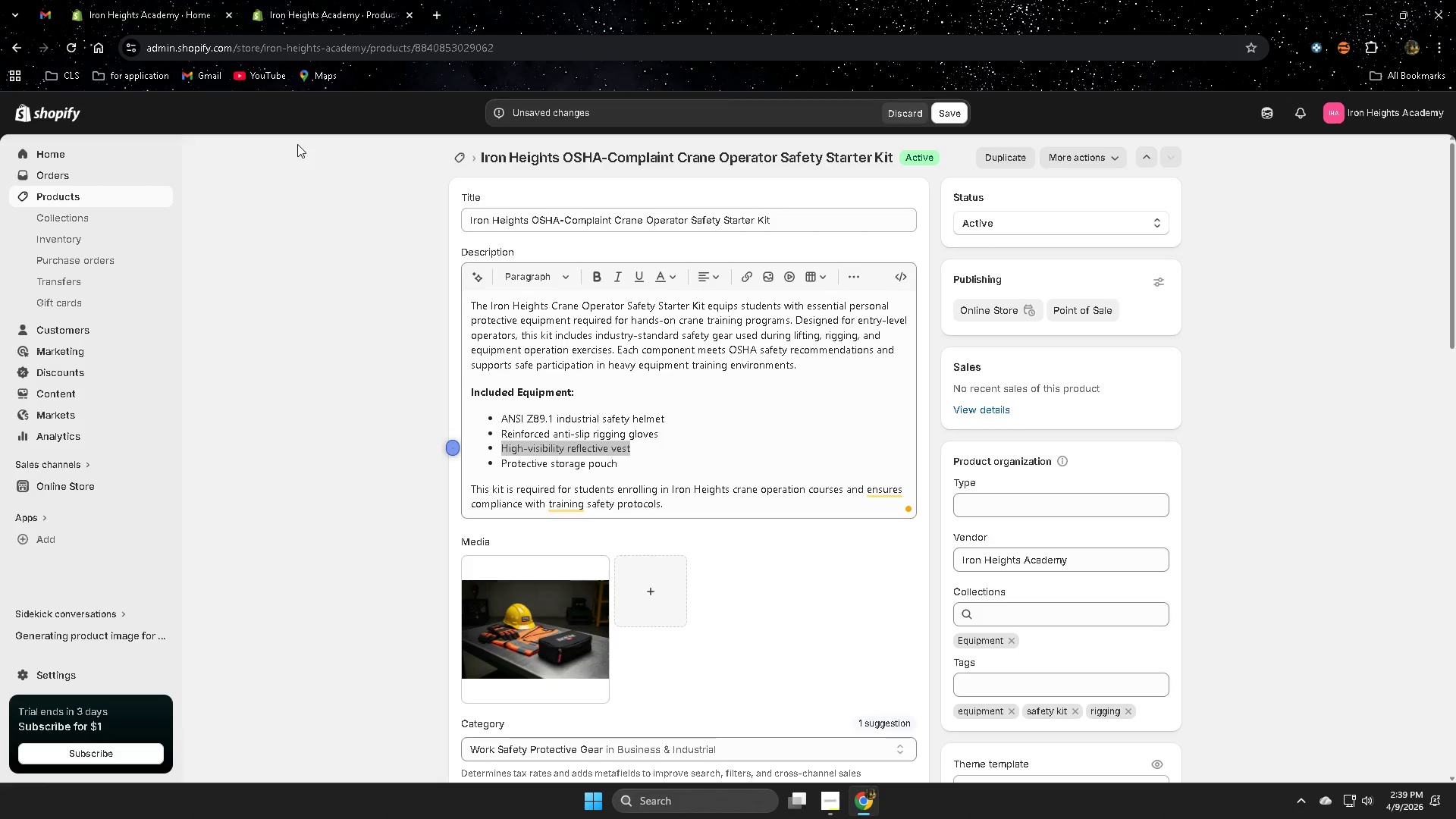 
scroll: coordinate [1015, 516], scroll_direction: down, amount: 20.0
 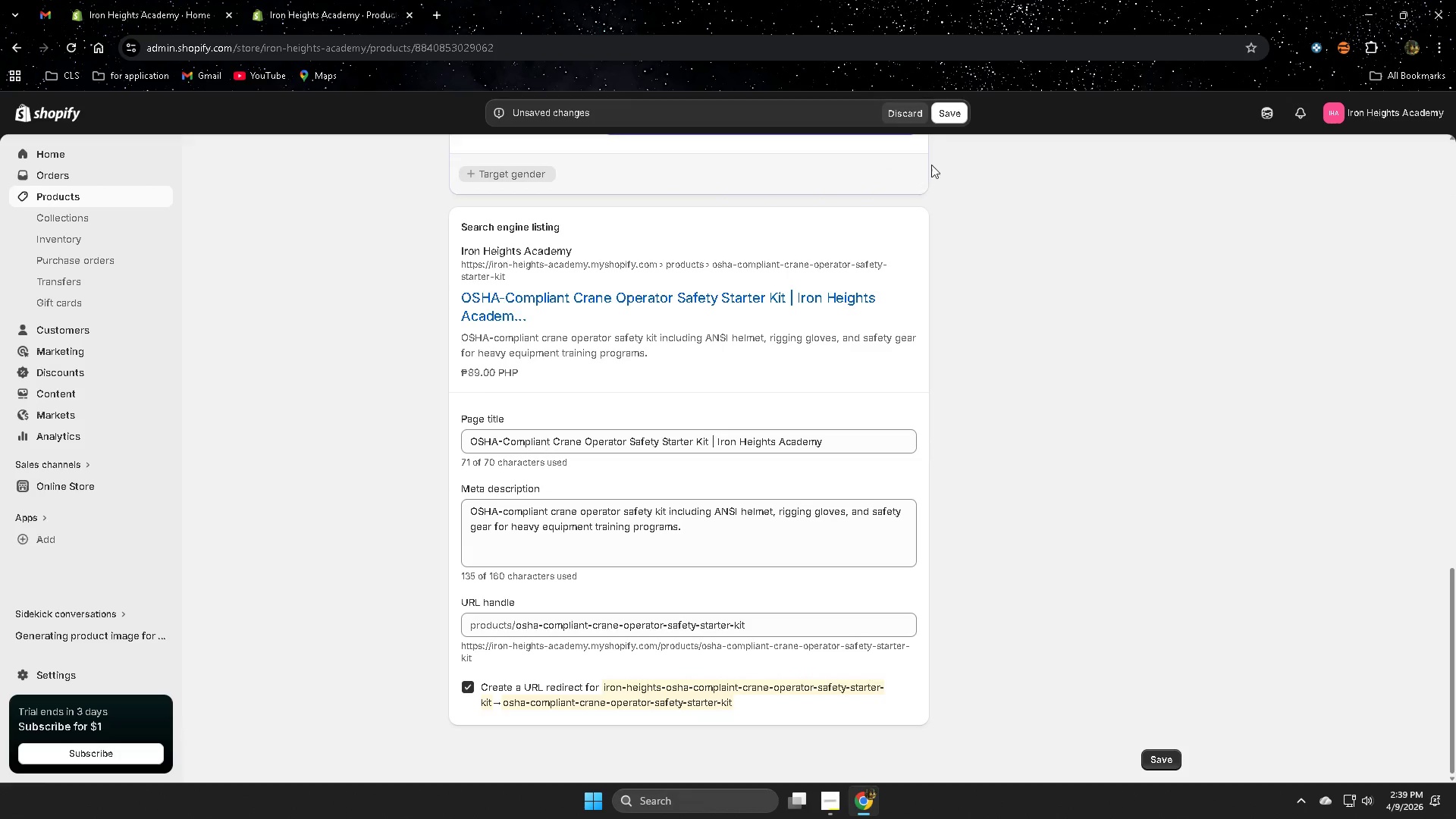 
left_click([952, 115])